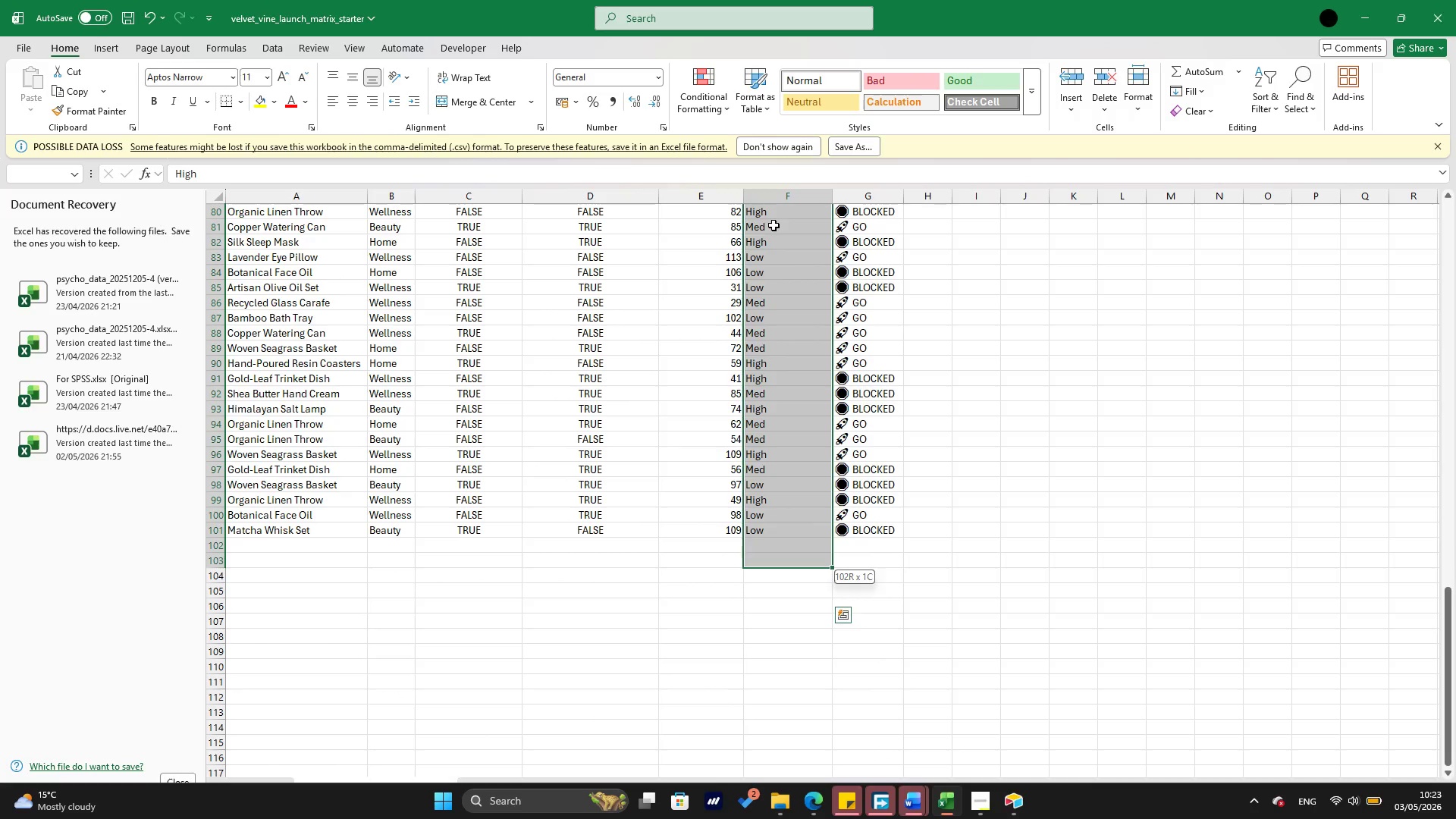 
key(Shift+ArrowUp)
 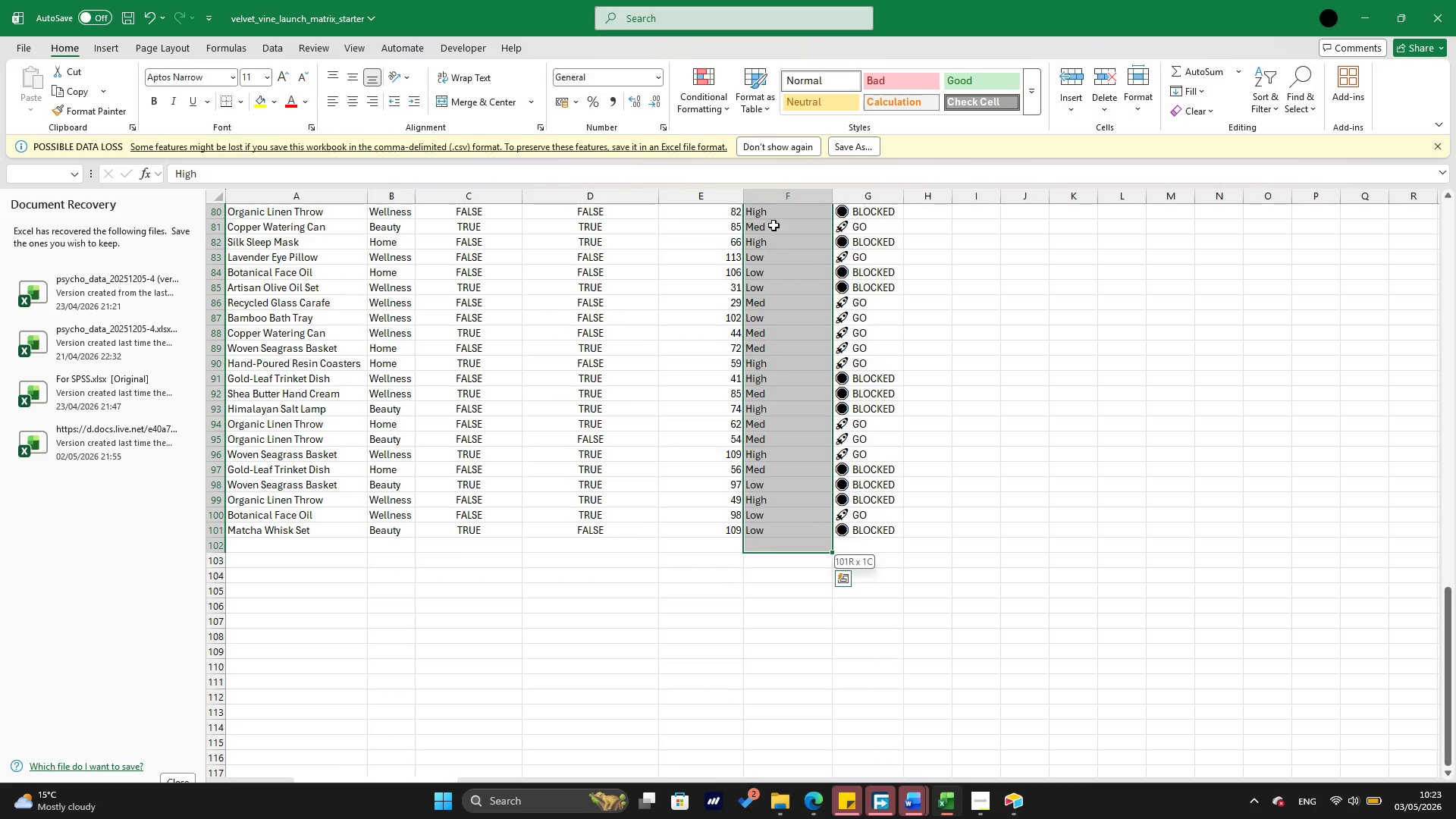 
key(Shift+ArrowUp)
 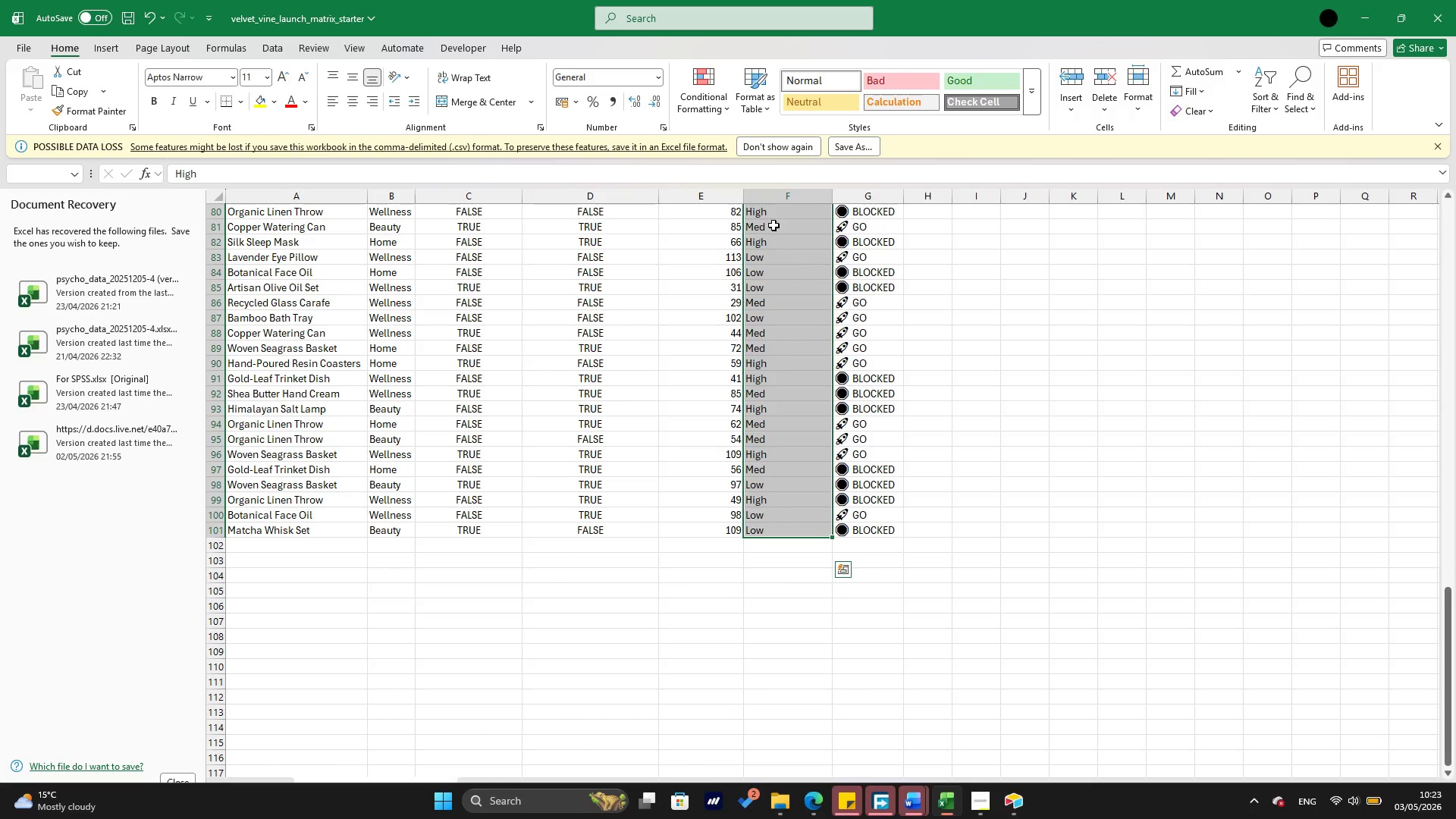 
right_click([774, 225])
 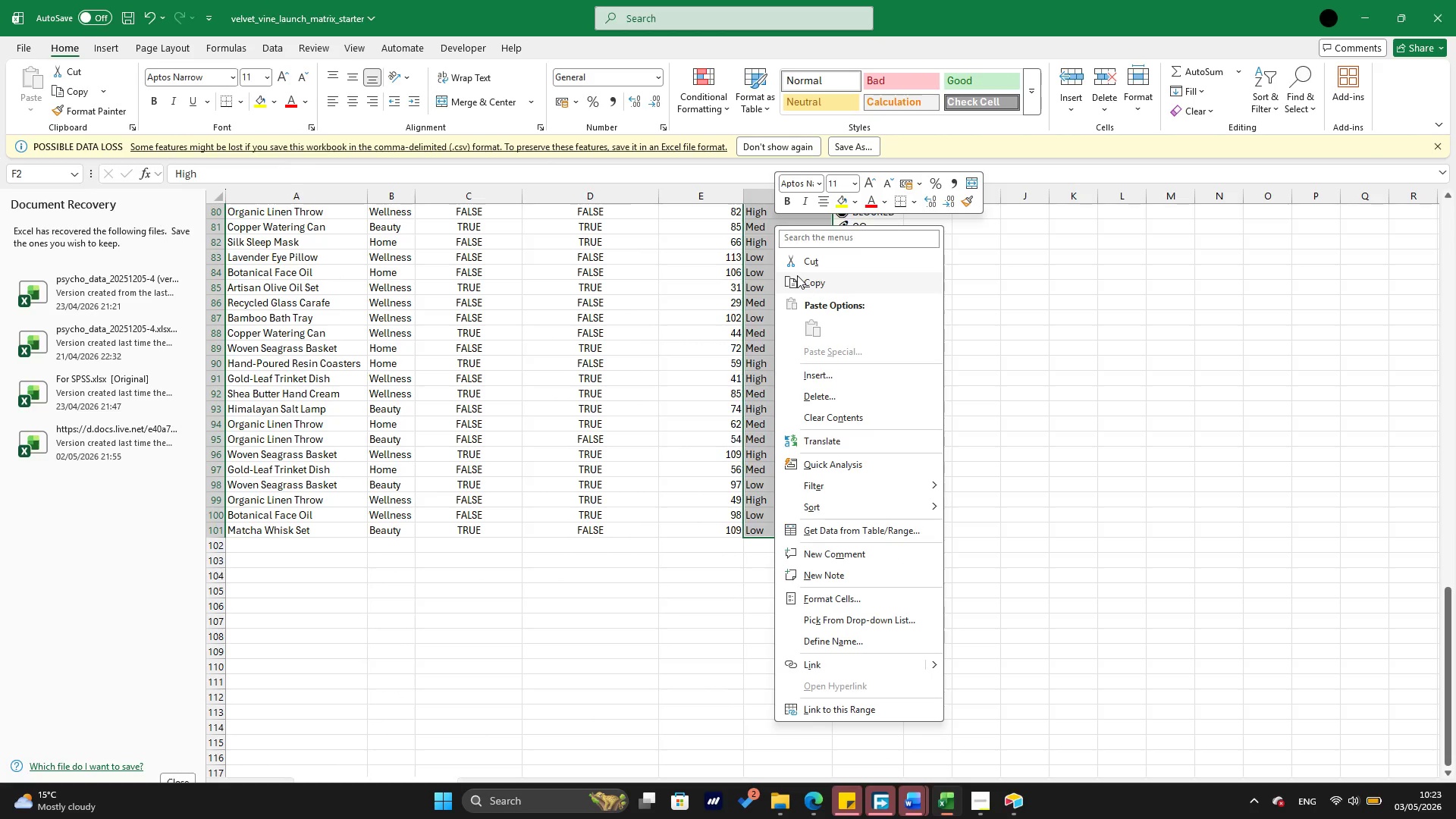 
left_click([799, 276])
 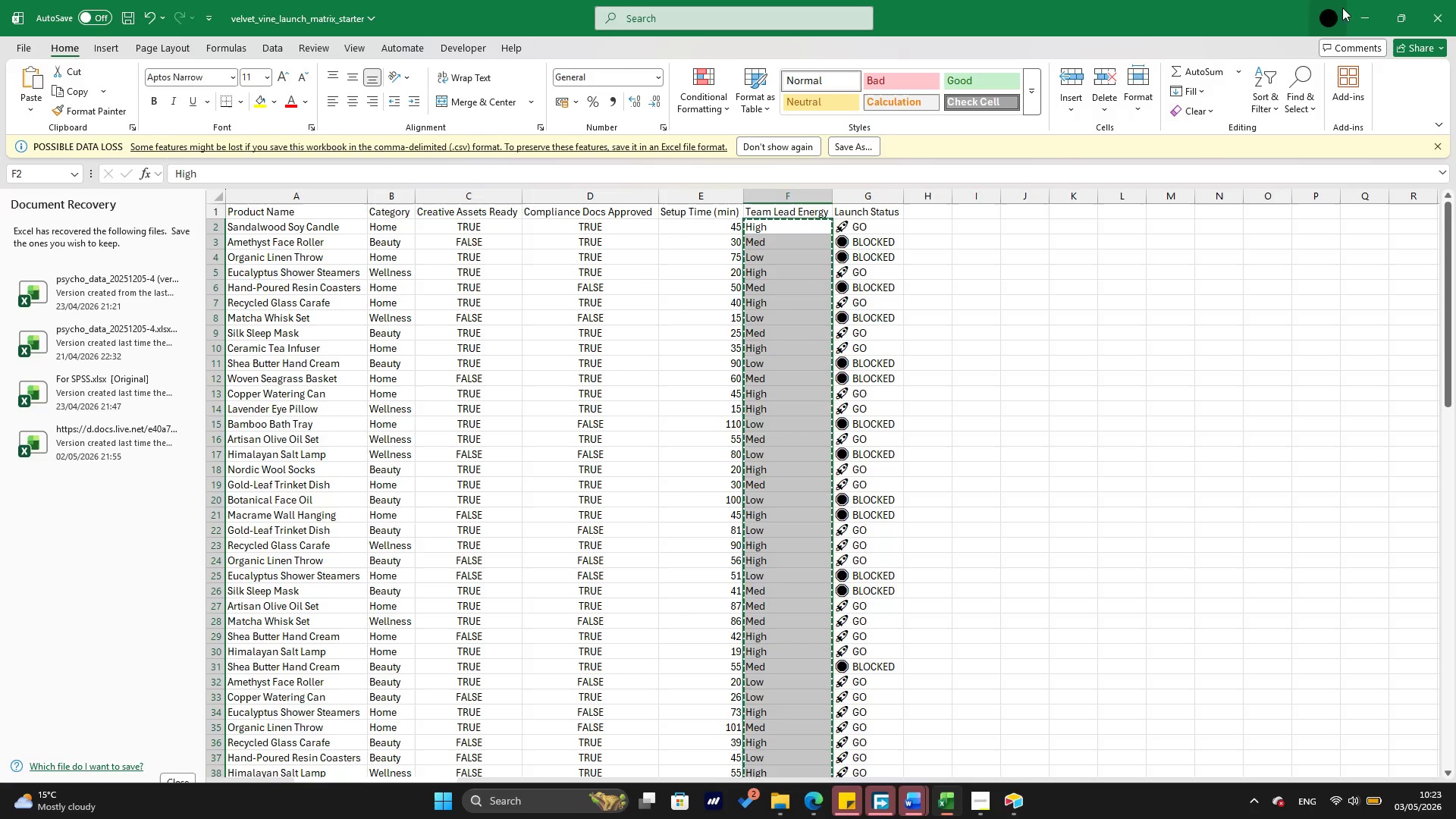 
left_click([1352, 15])
 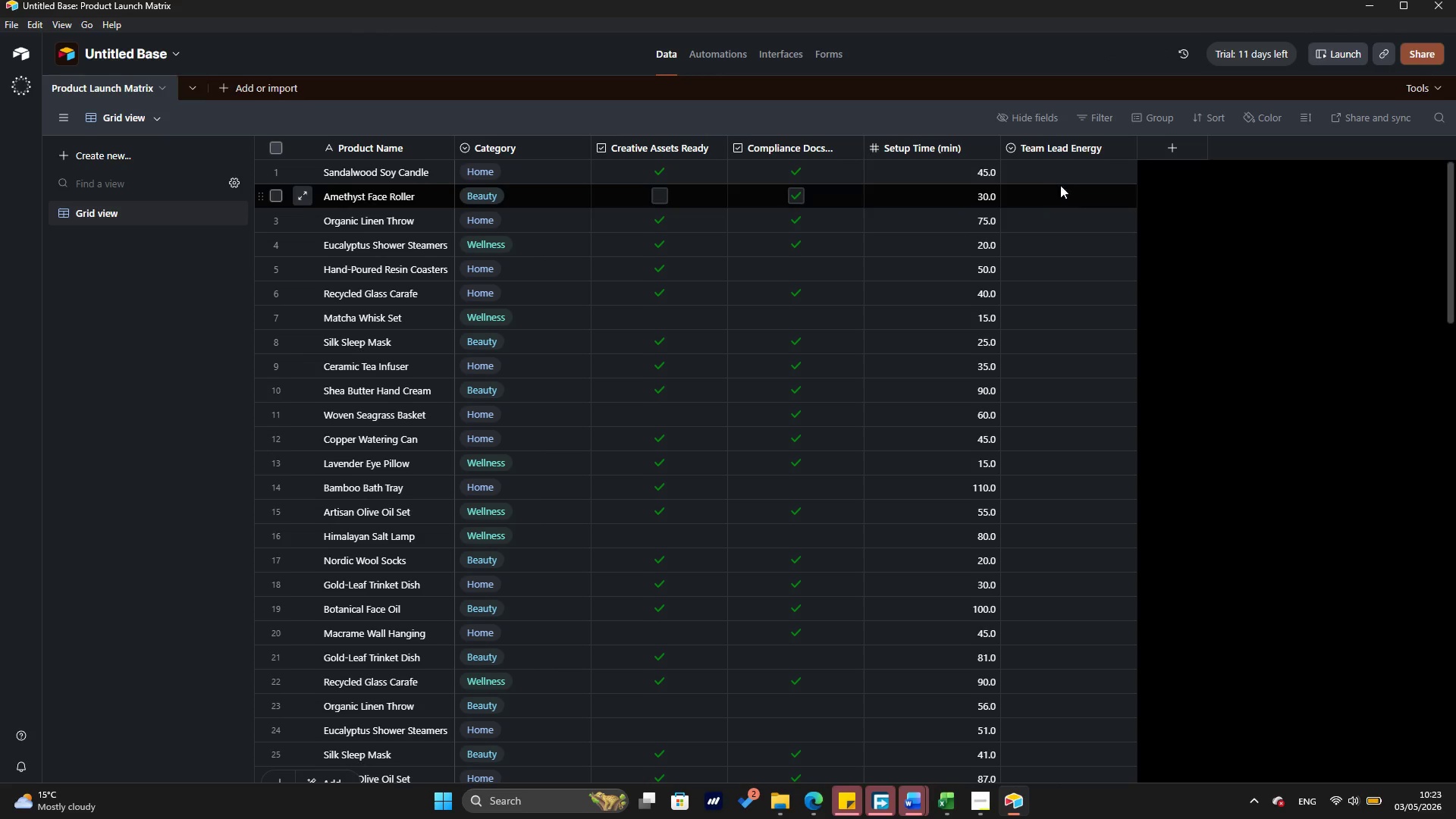 
left_click([1080, 176])
 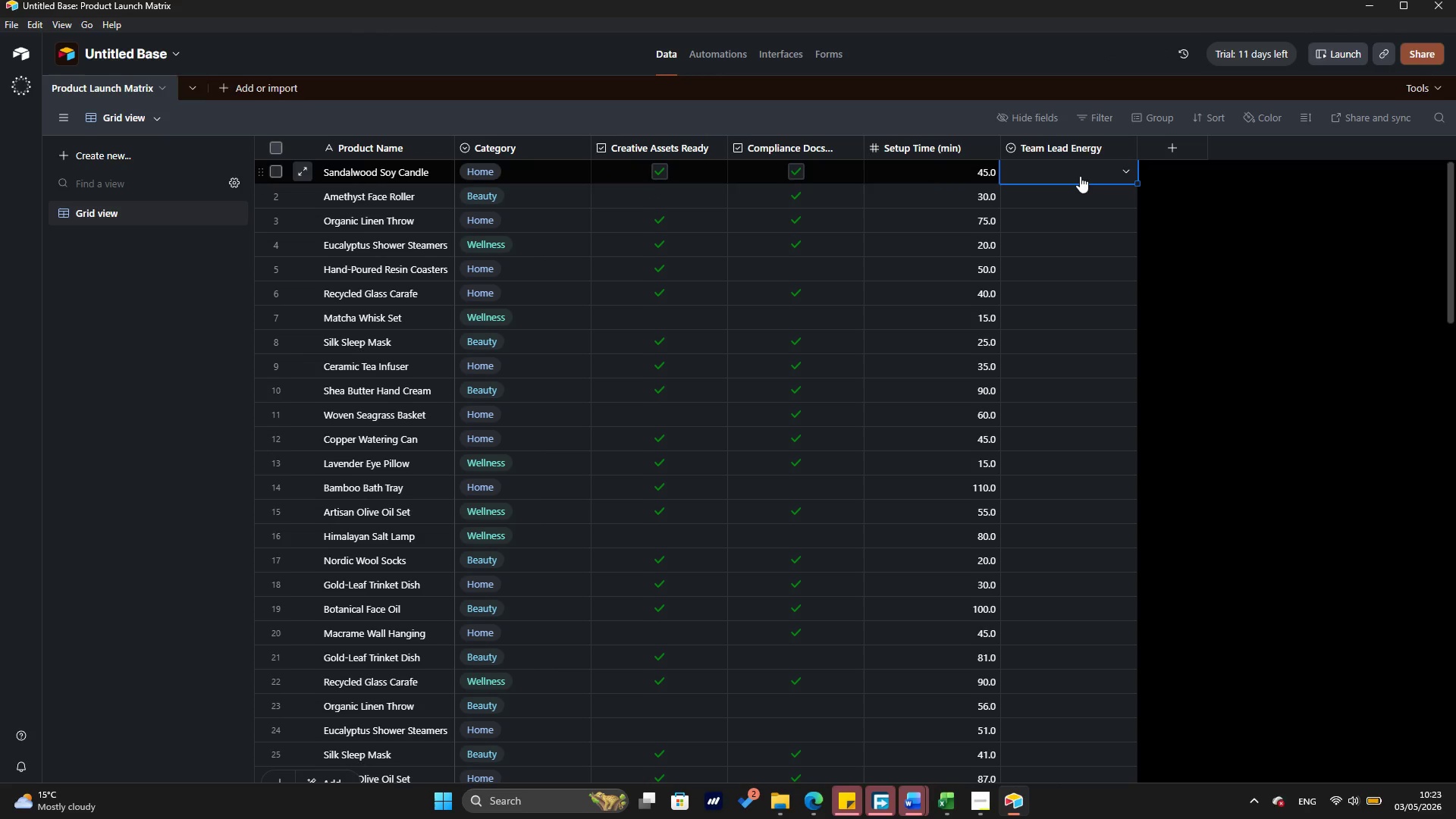 
wait(5.19)
 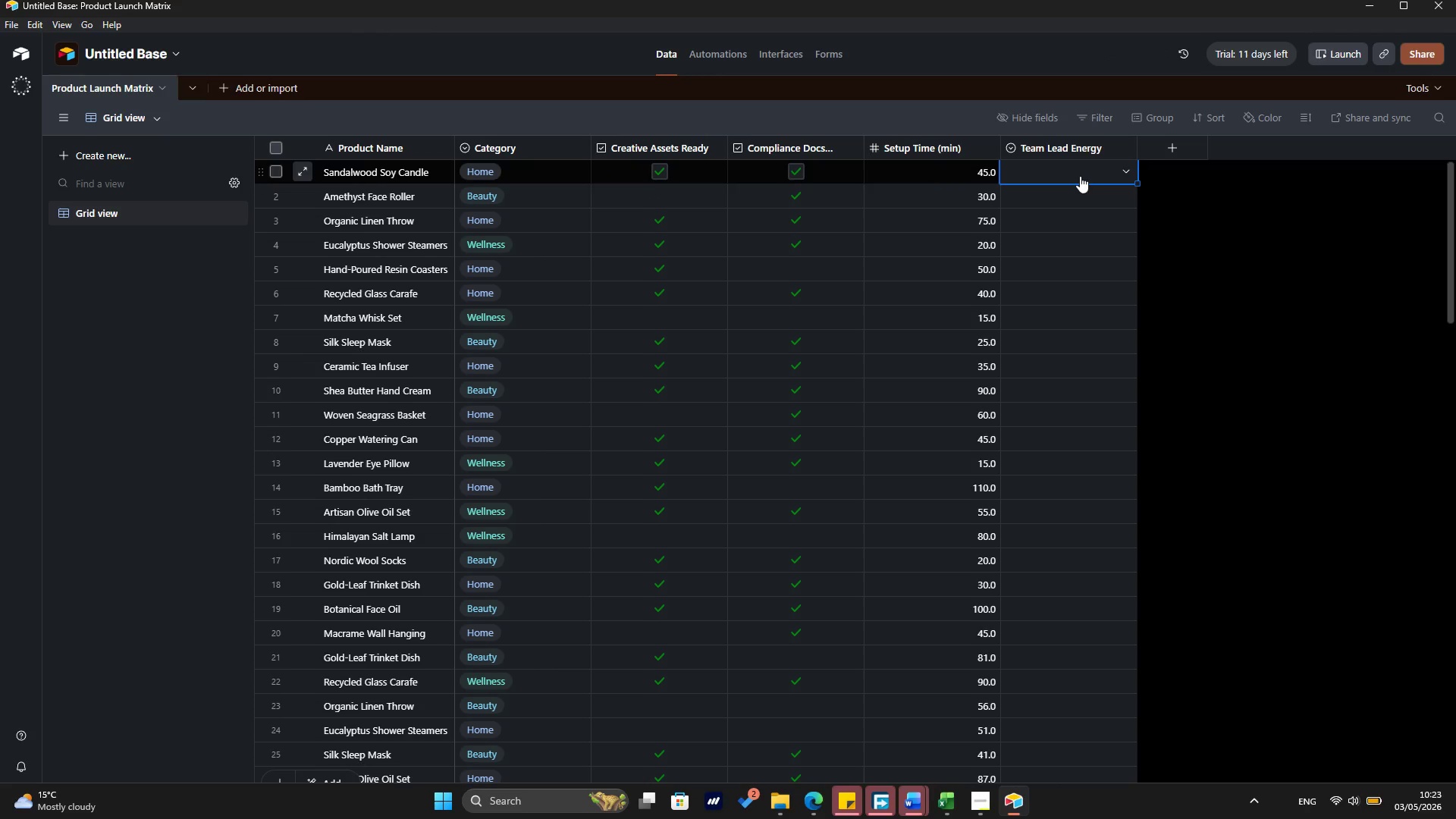 
key(Control+V)
 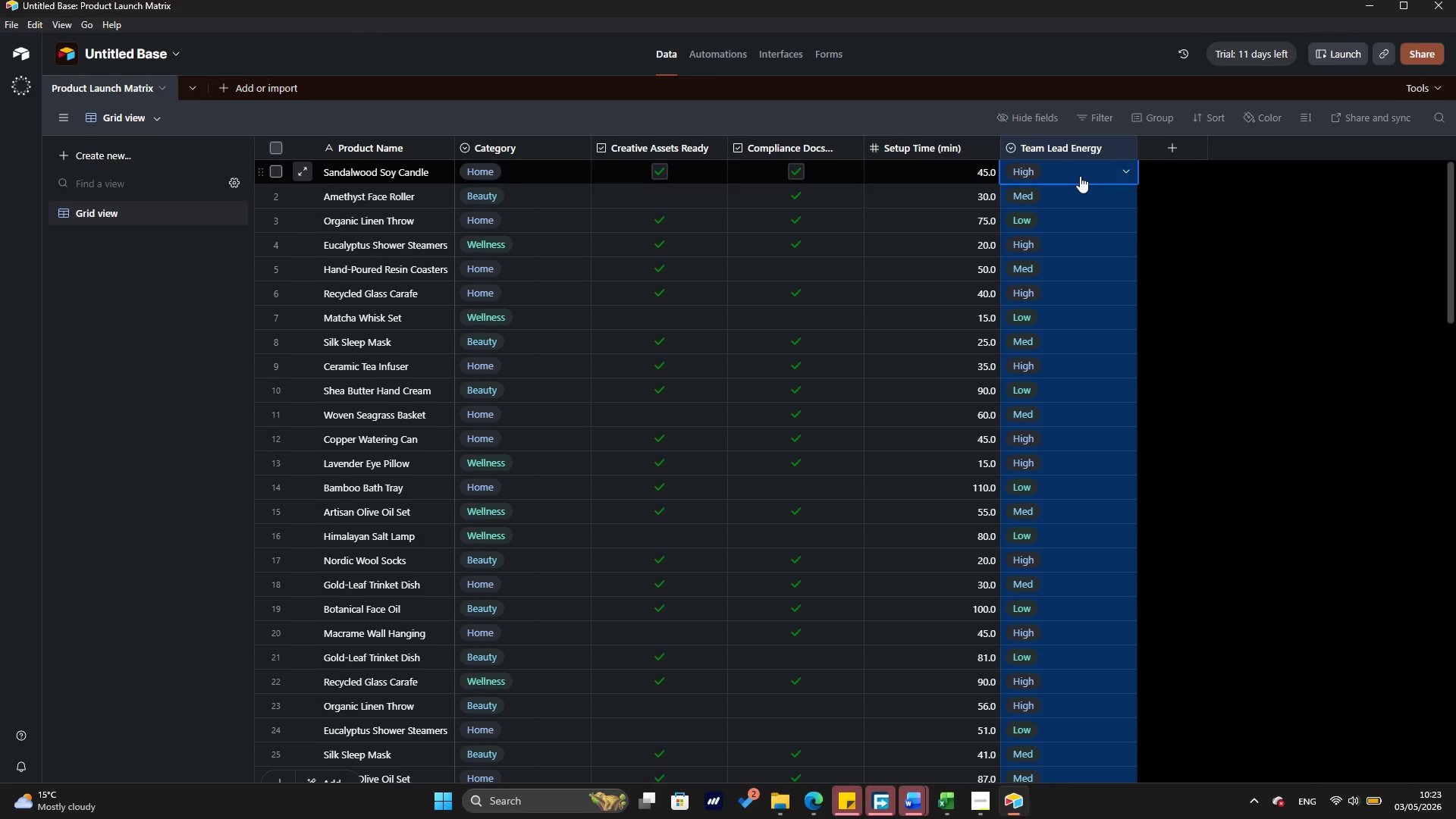 
wait(21.36)
 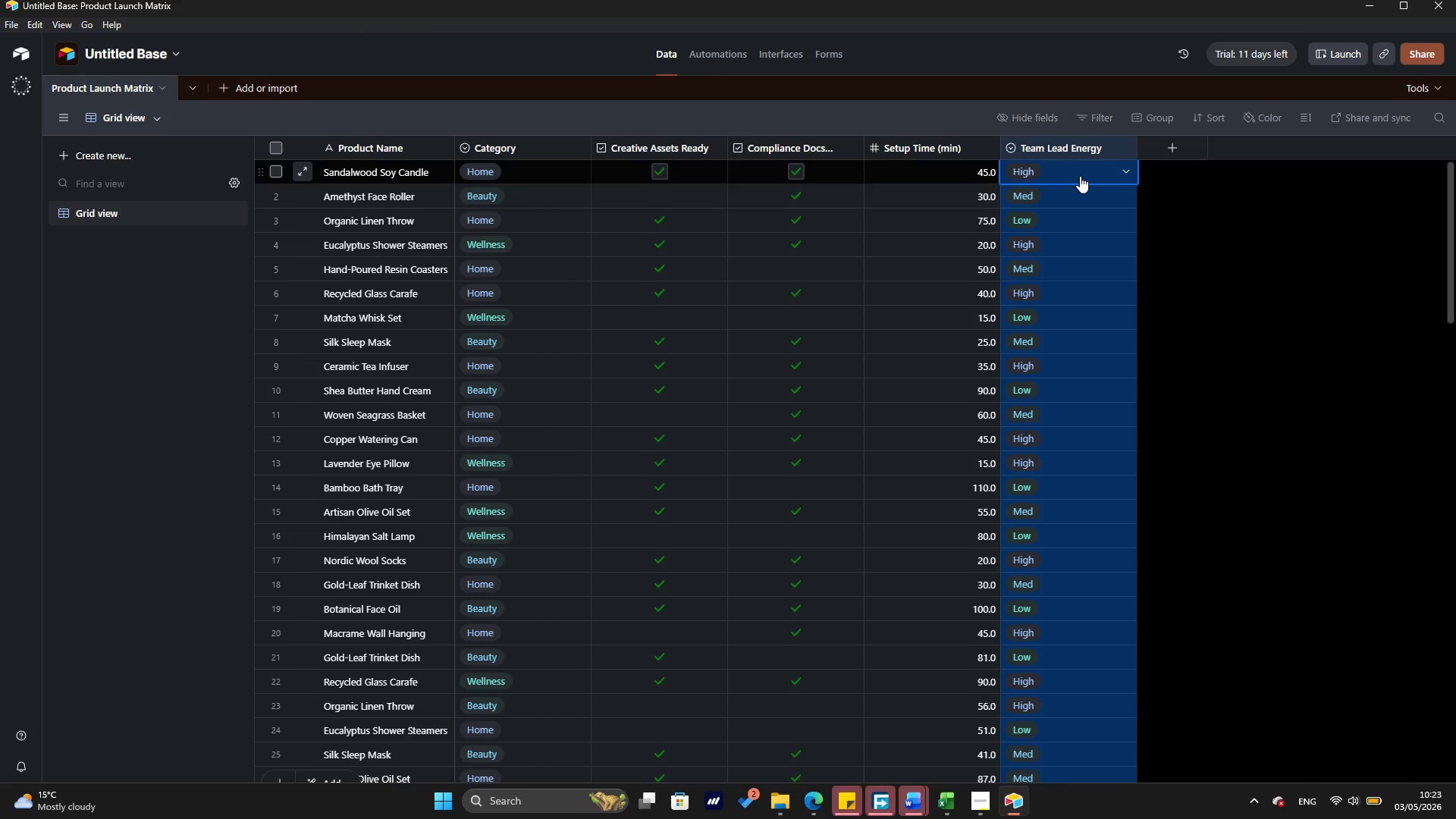 
left_click([1168, 152])
 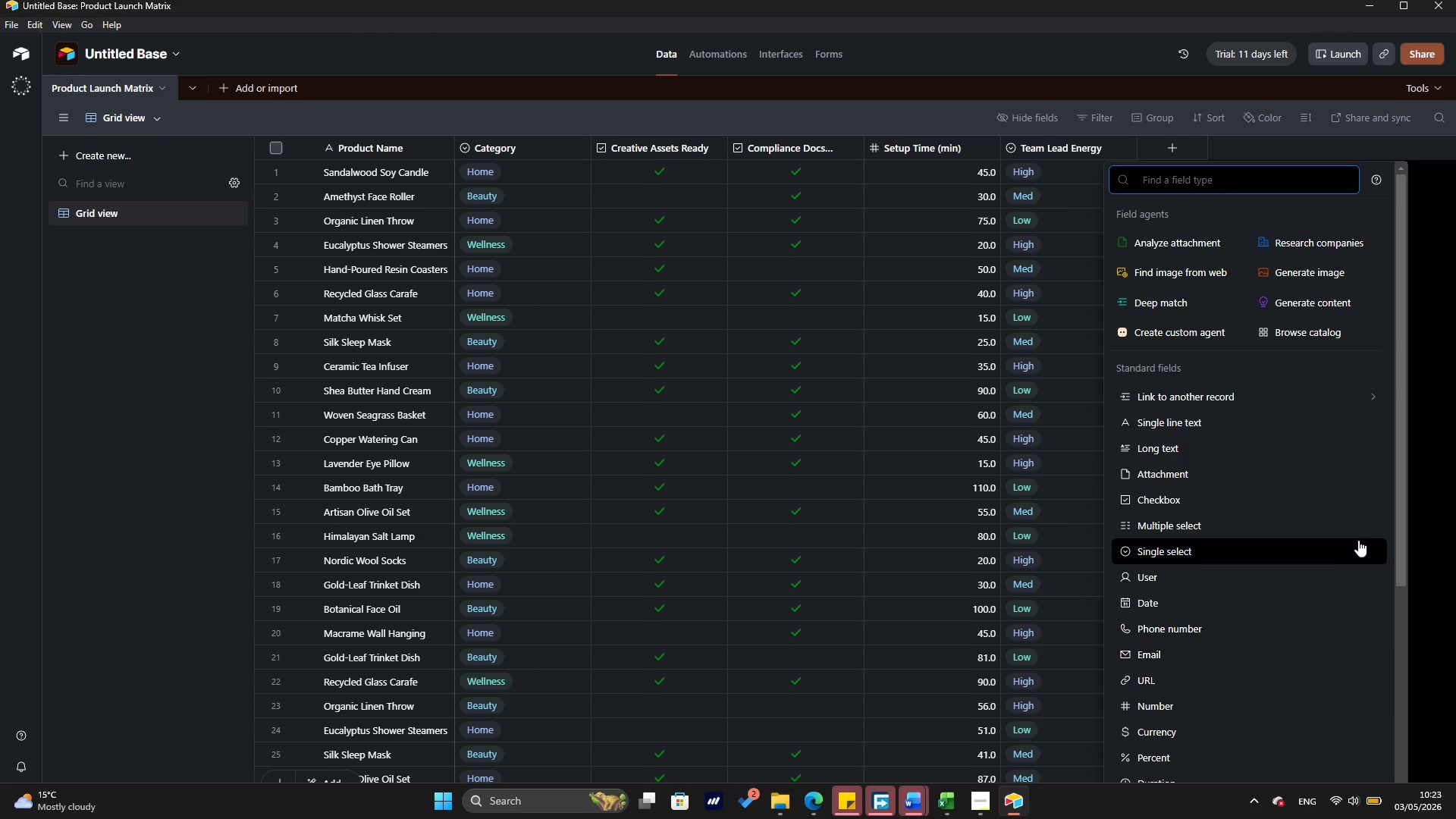 
left_click_drag(start_coordinate=[1405, 497], to_coordinate=[1401, 601])
 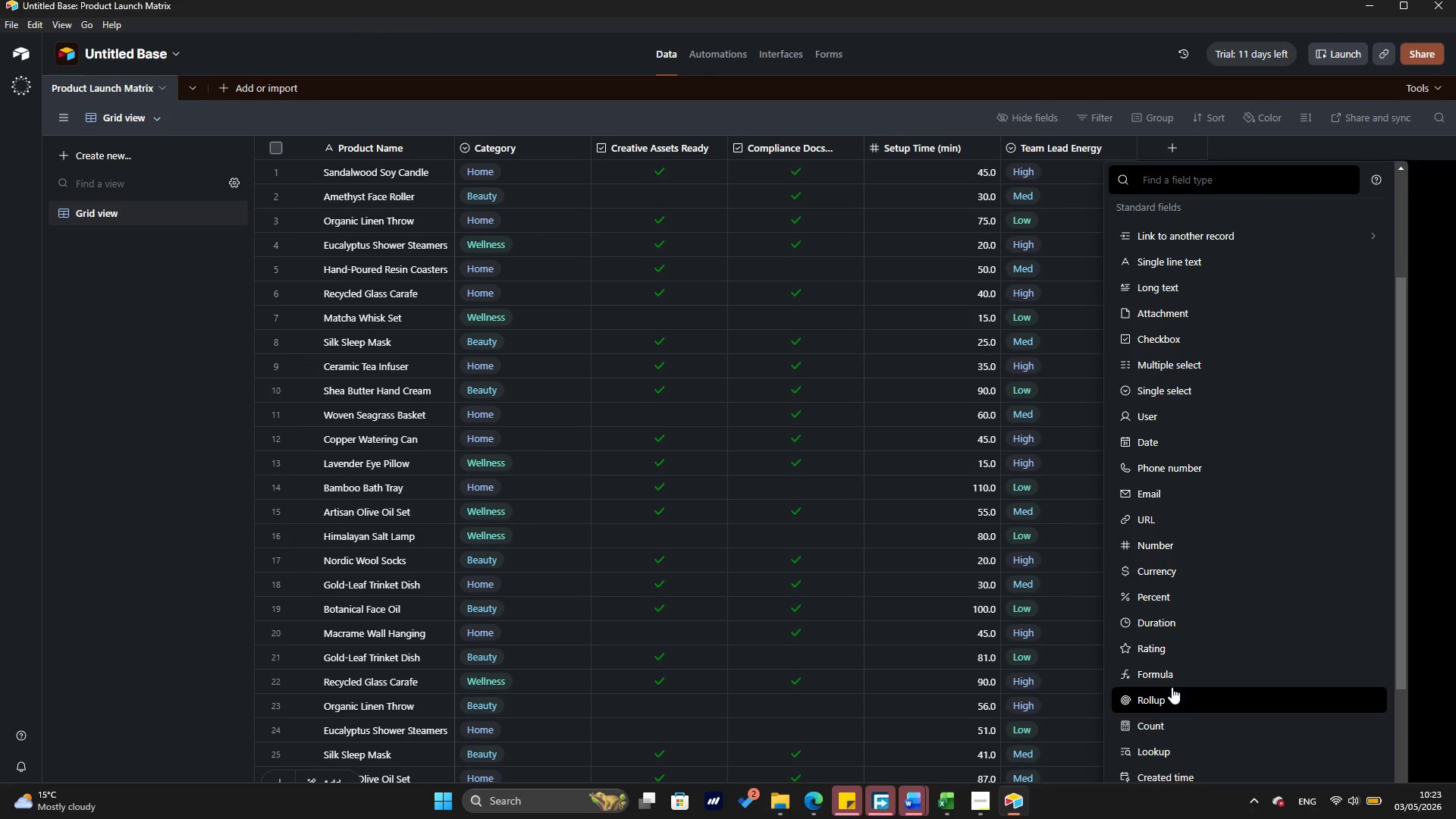 
left_click([1165, 681])
 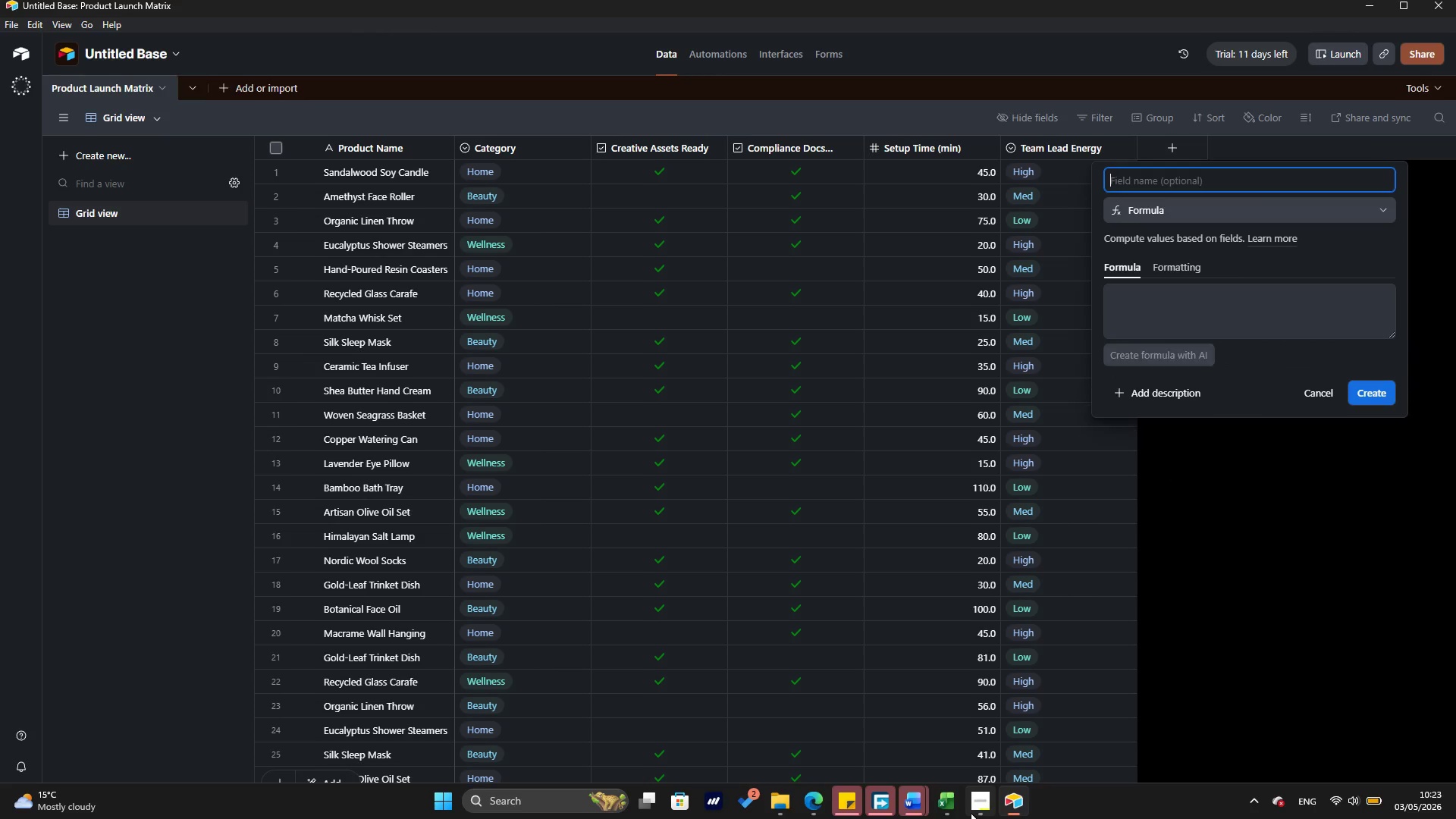 
left_click([946, 802])
 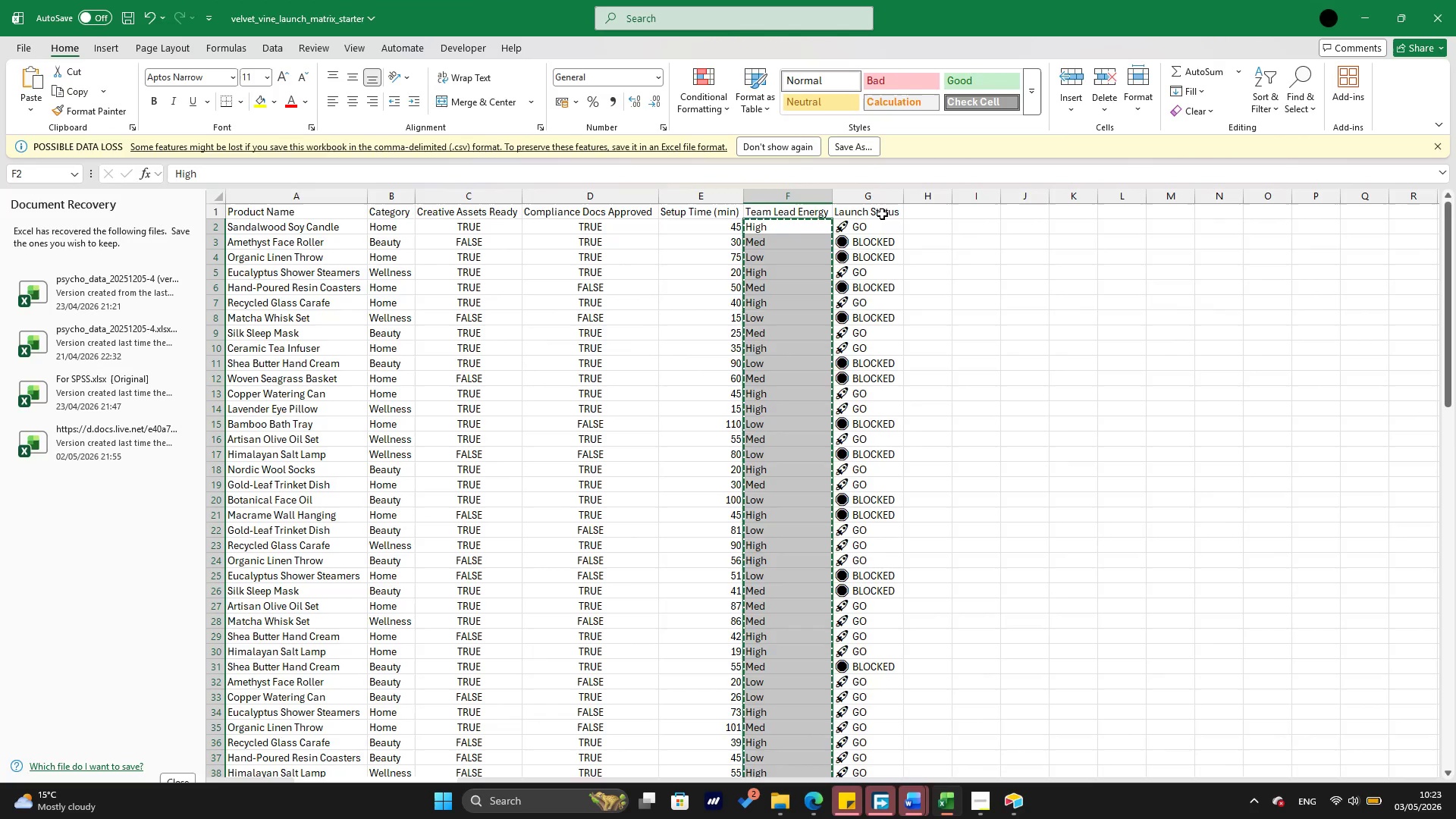 
left_click([882, 212])
 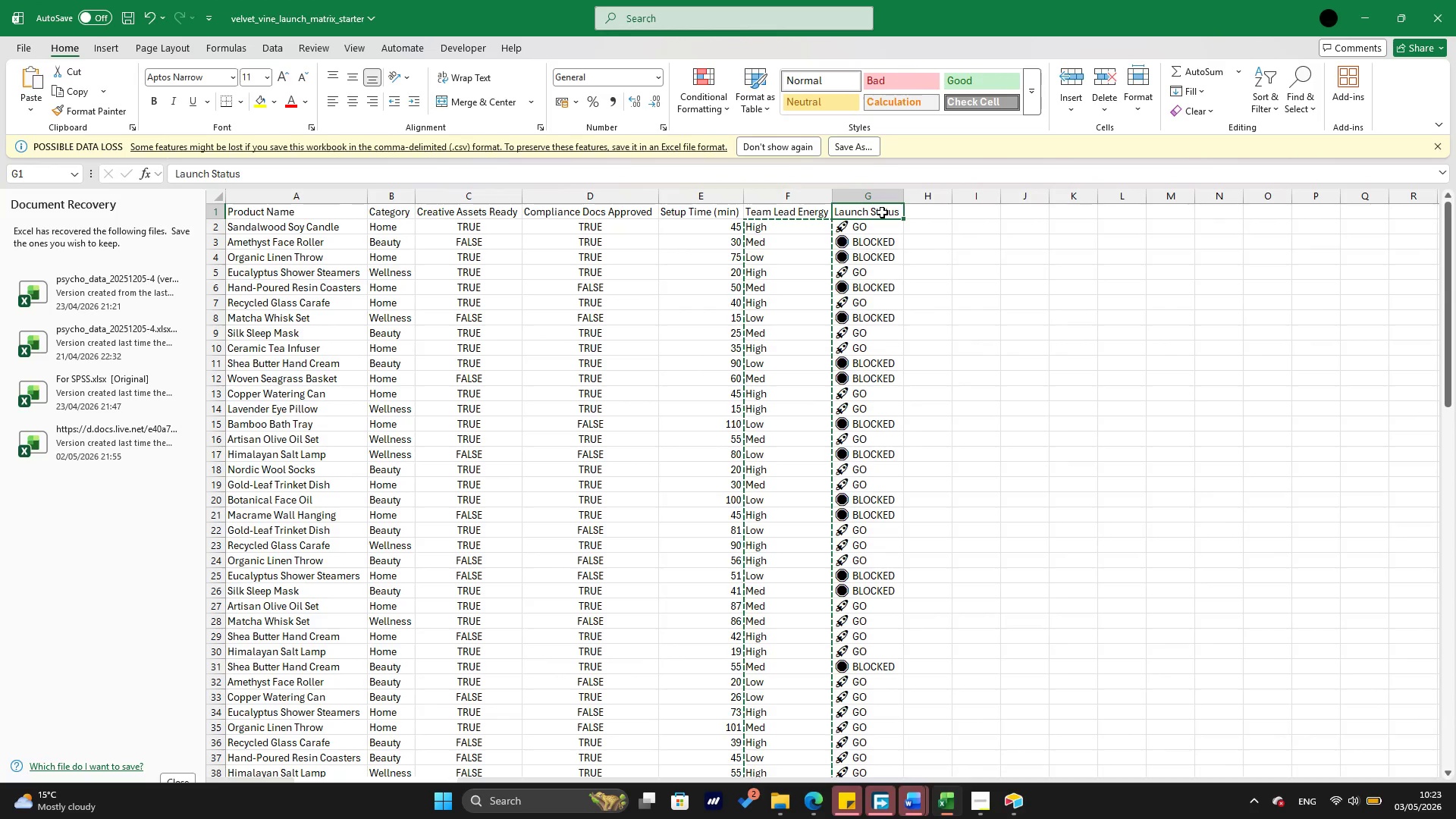 
key(Escape)
 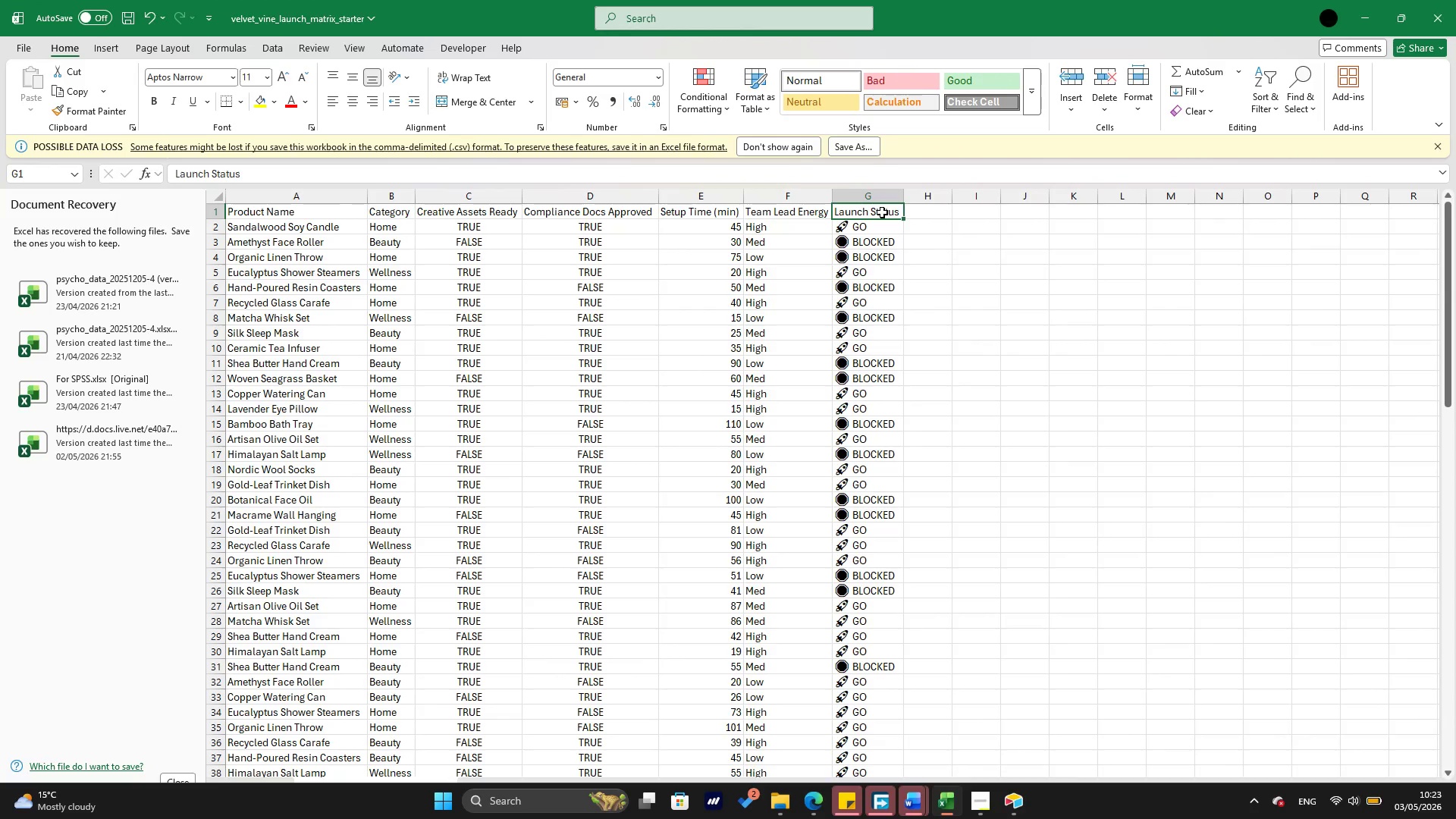 
key(Control+ControlLeft)
 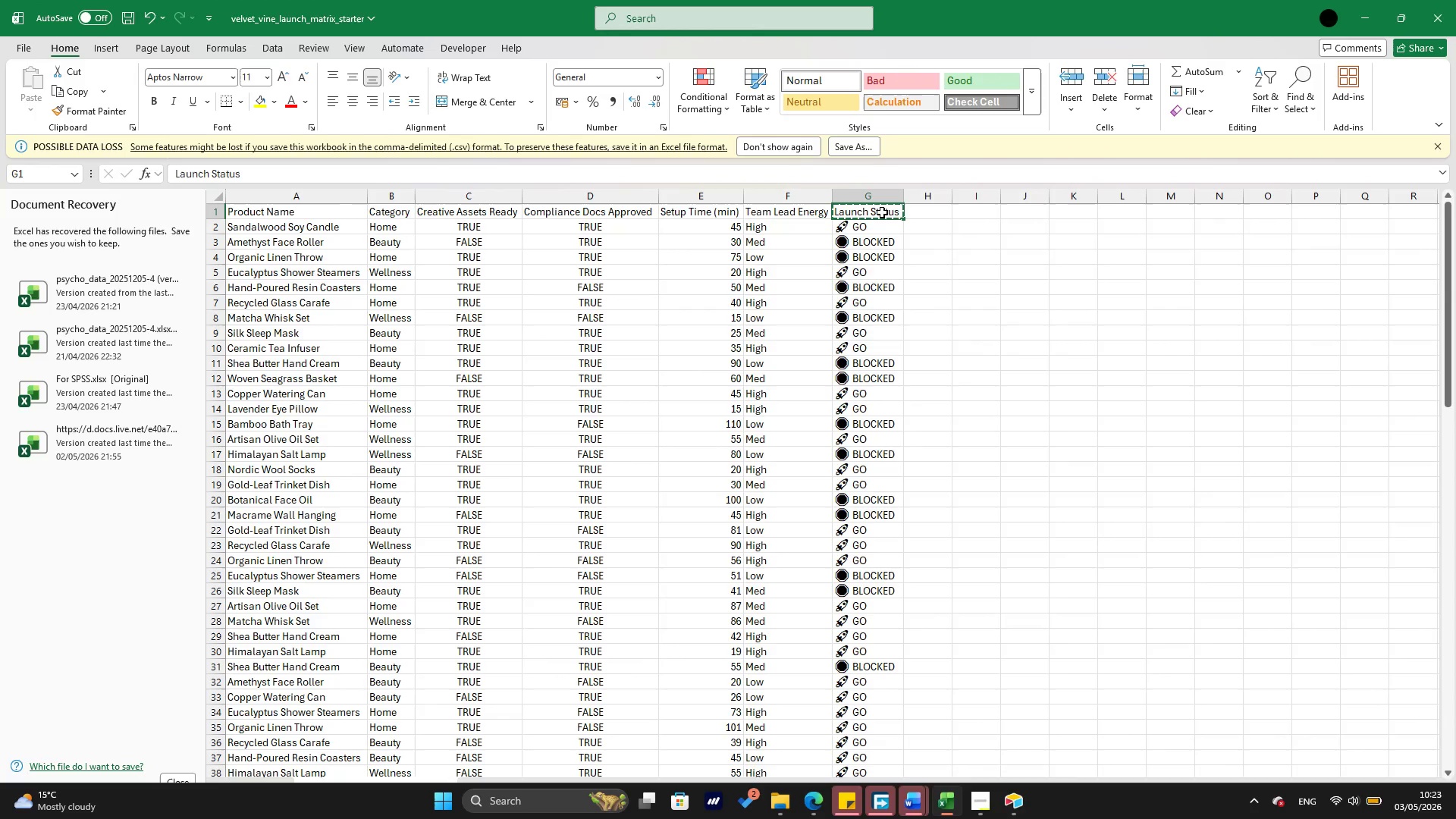 
key(Control+C)
 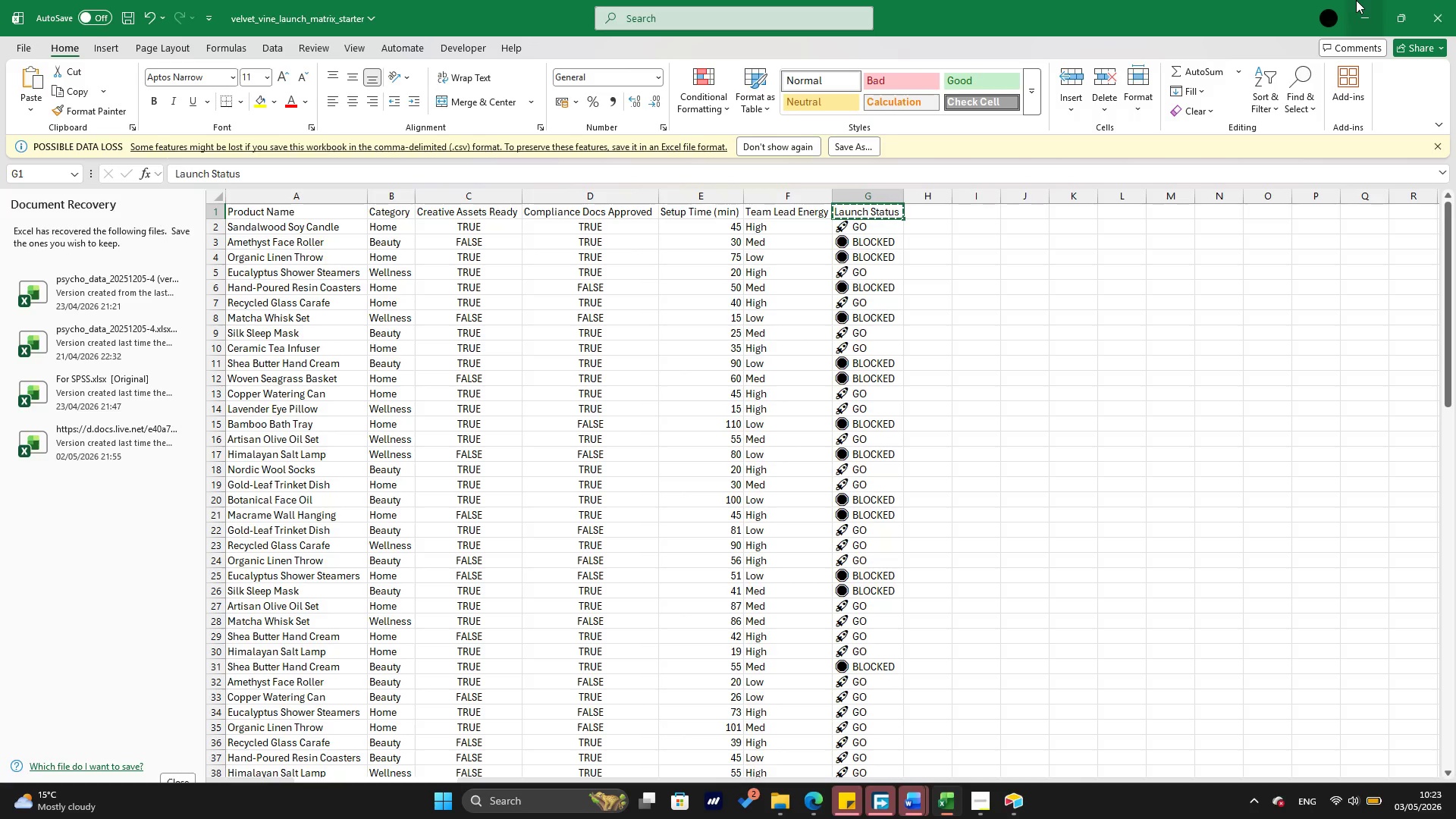 
left_click([1360, 6])
 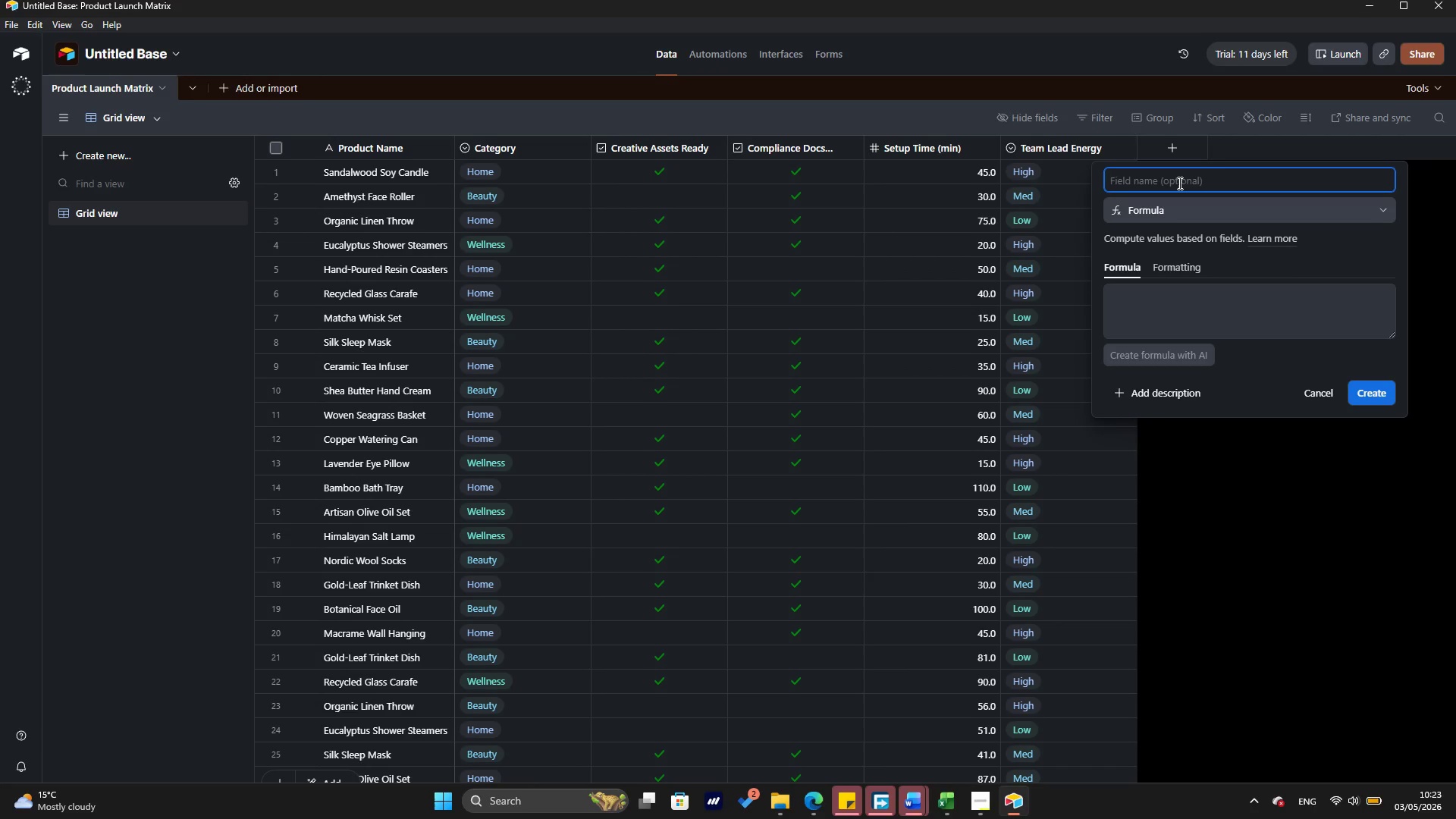 
key(Control+ControlLeft)
 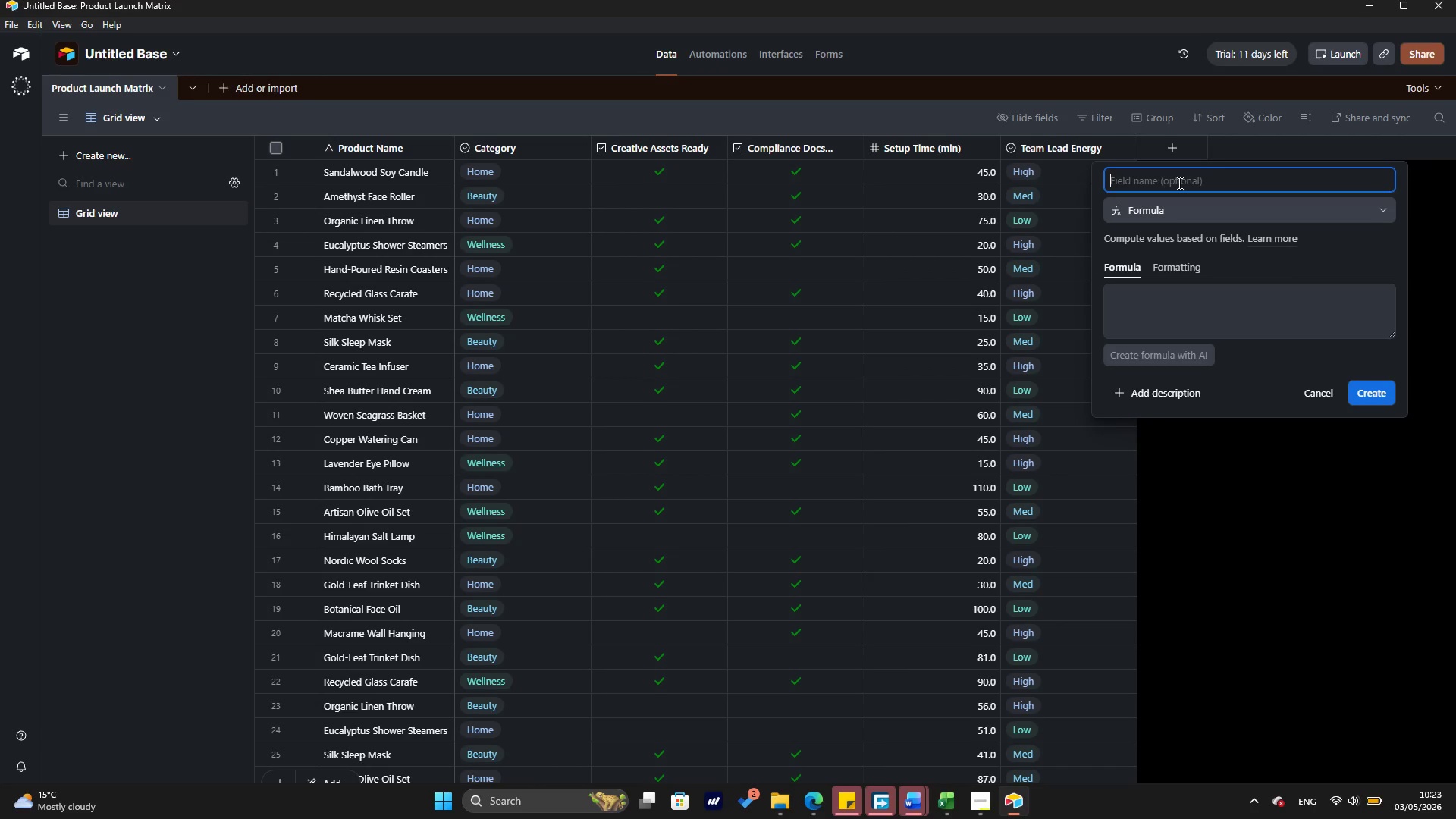 
key(Control+V)
 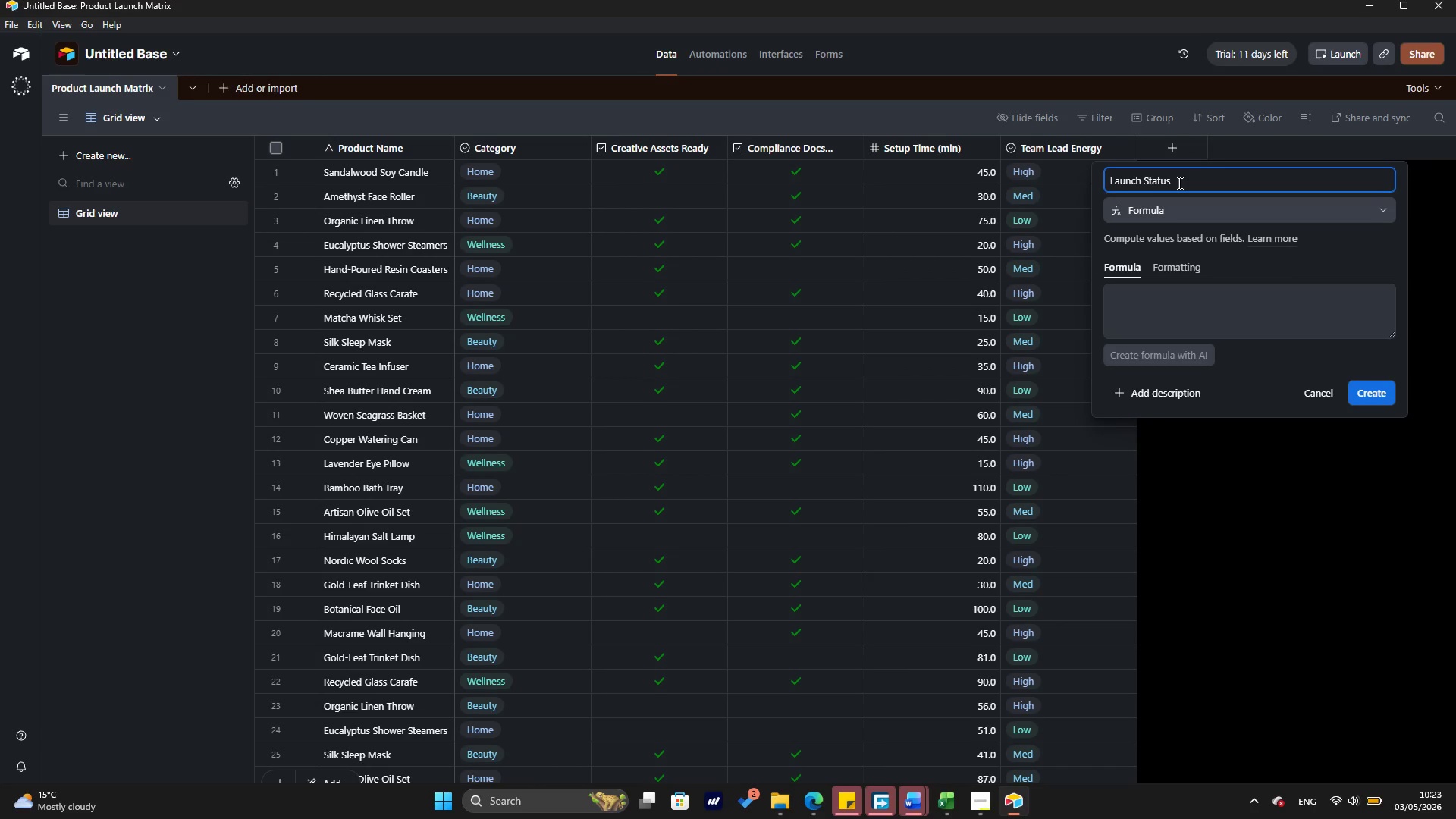 
wait(6.81)
 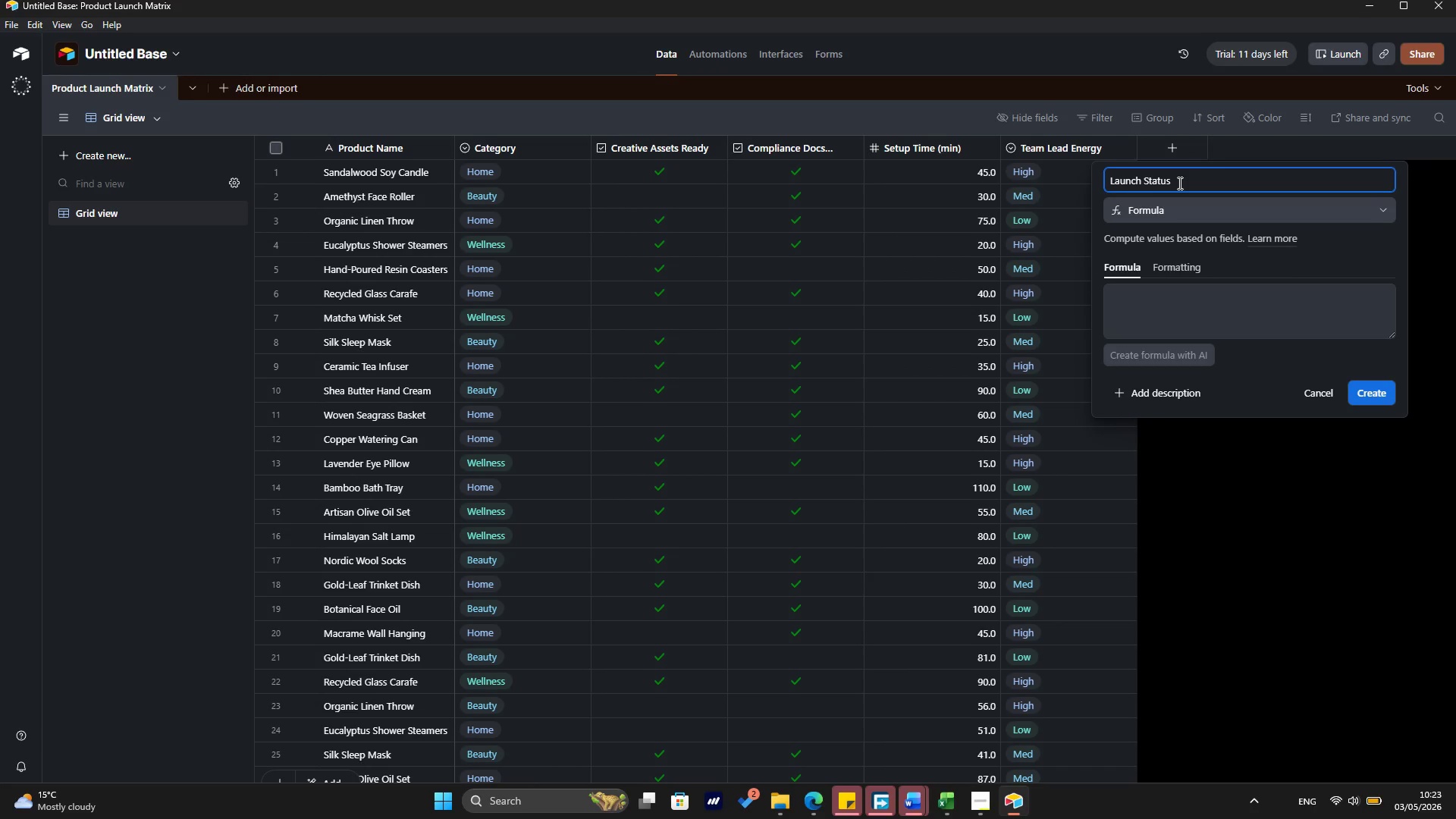 
left_click([1126, 303])
 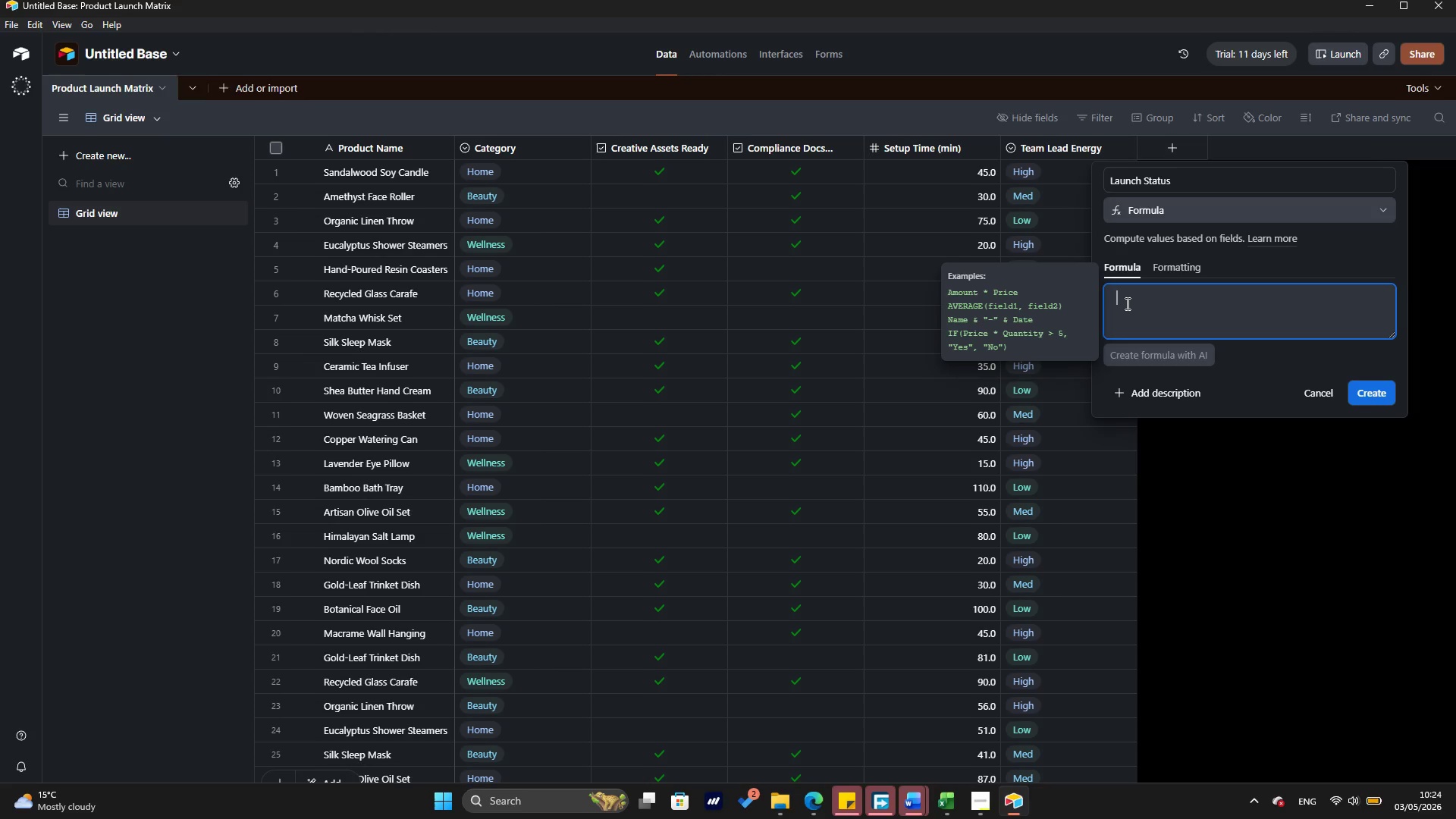 
wait(7.56)
 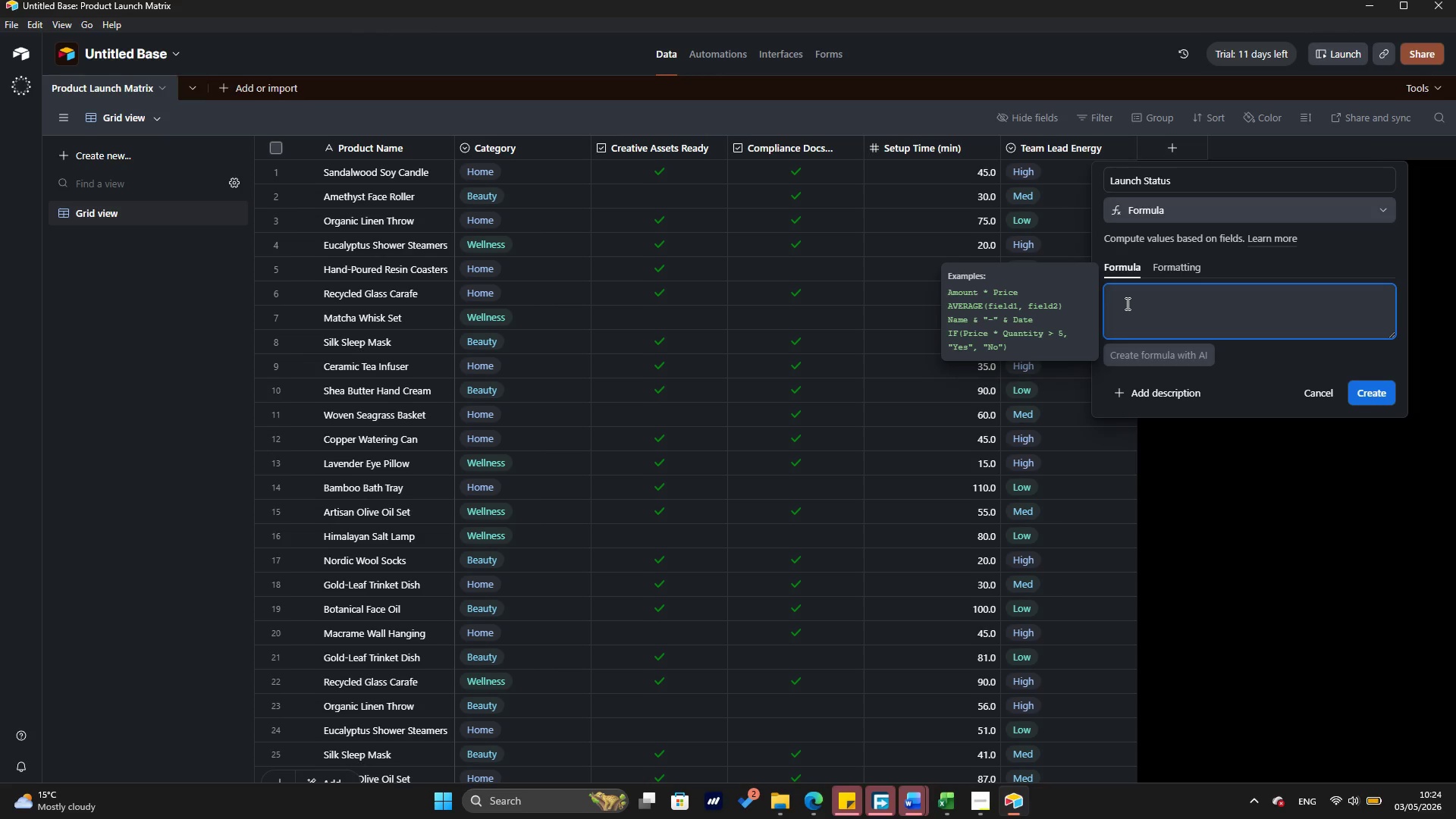 
key(Shift+I)
 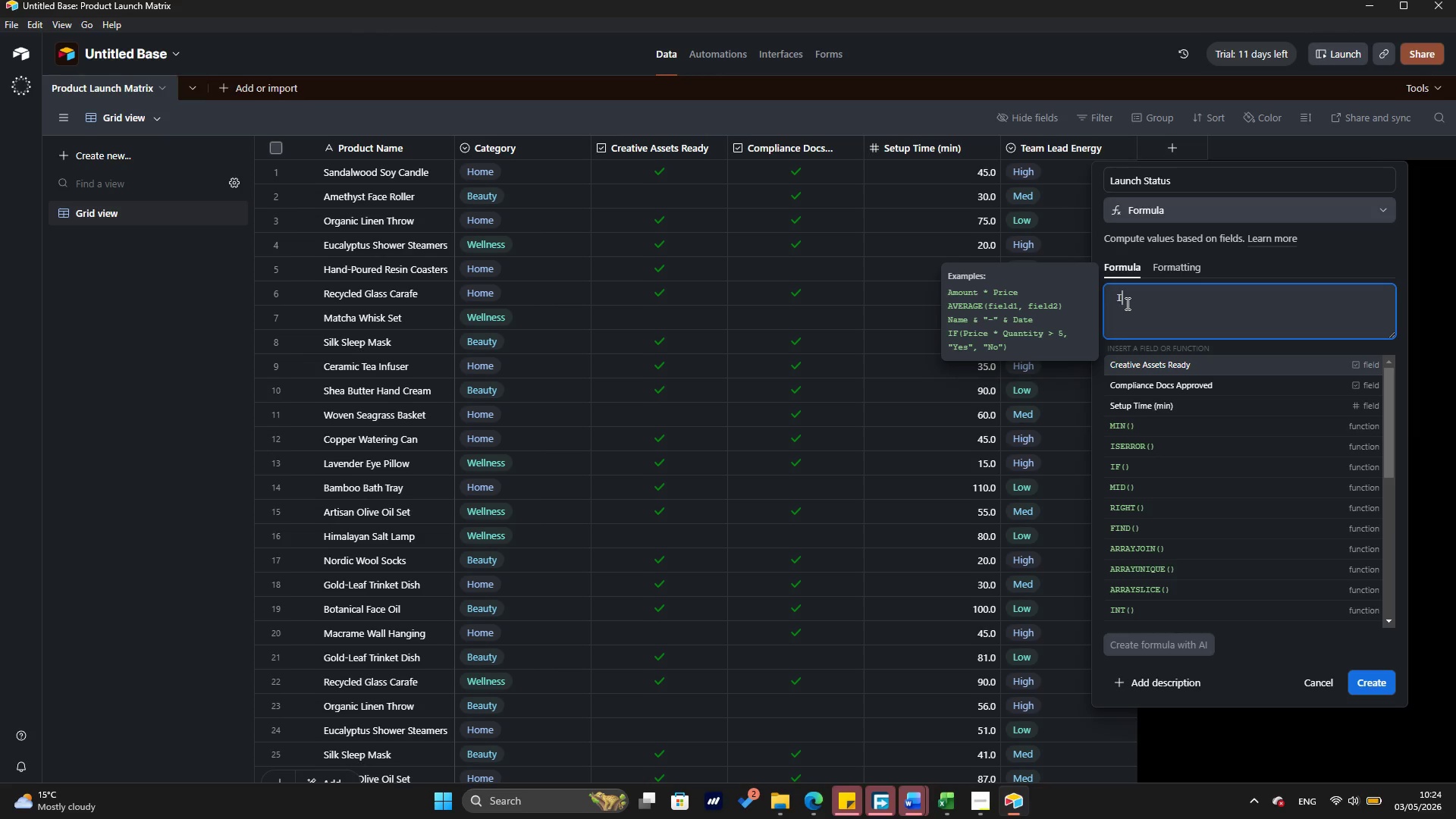 
key(CapsLock)
 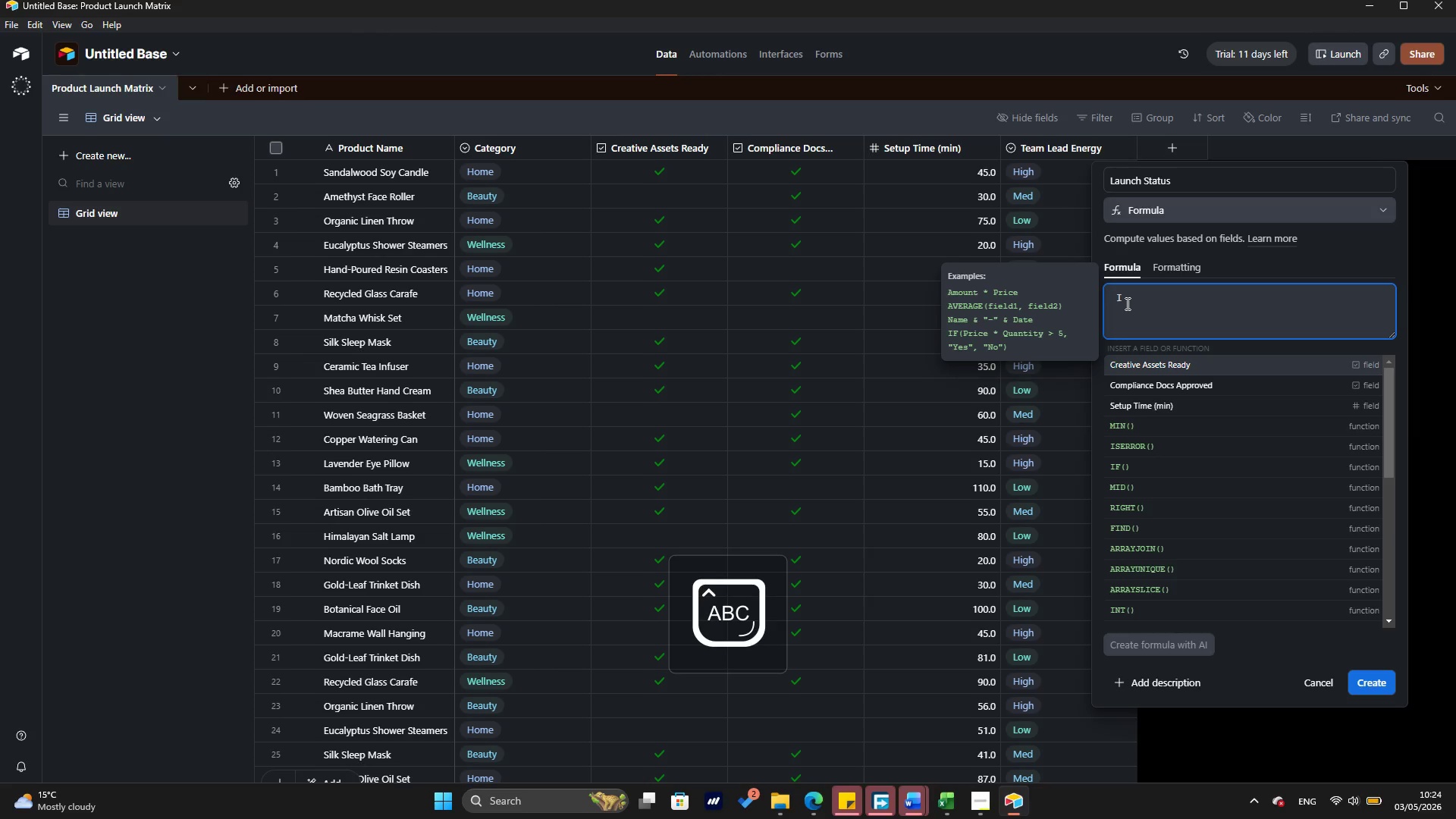 
key(F)
 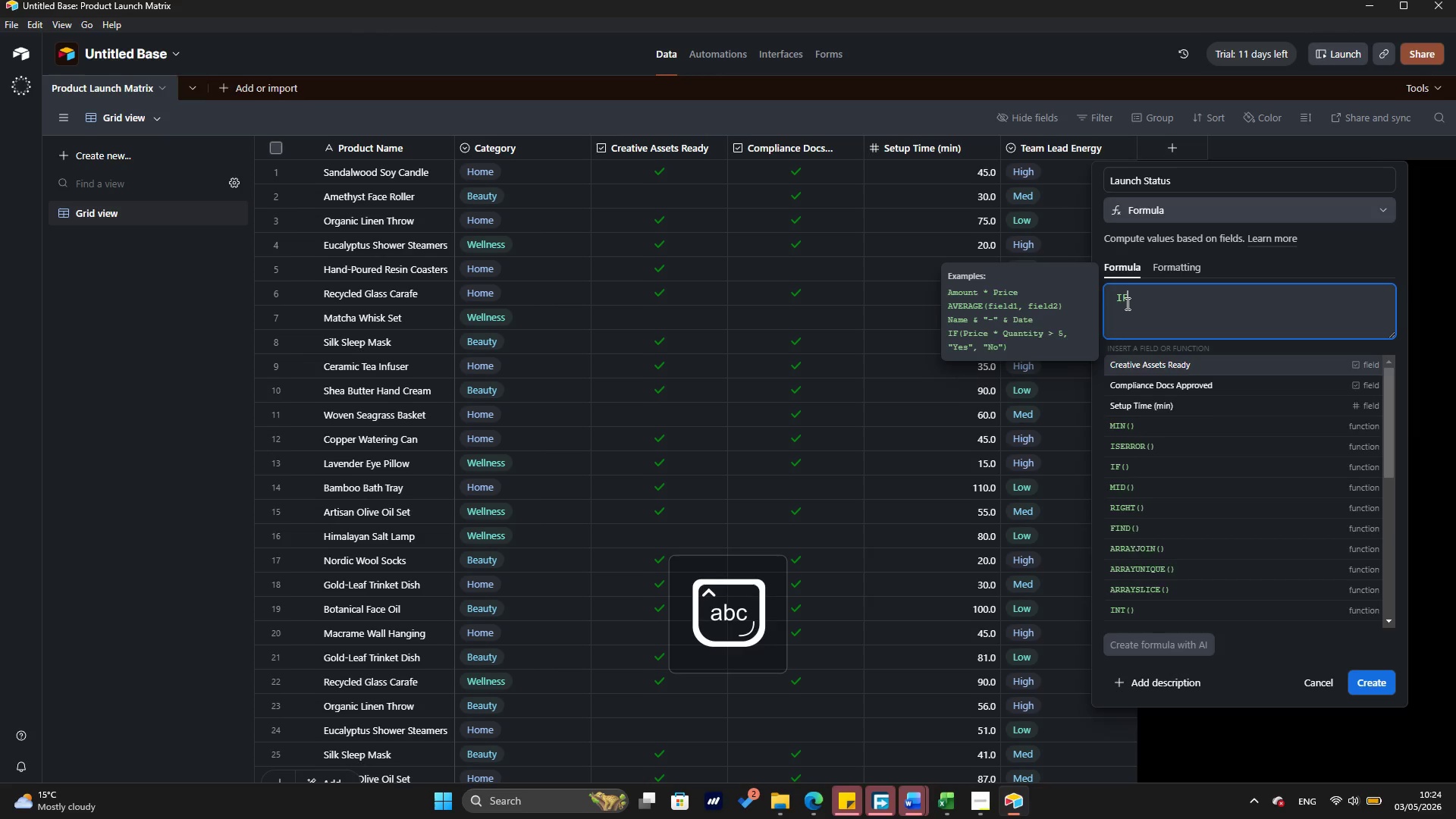 
key(CapsLock)